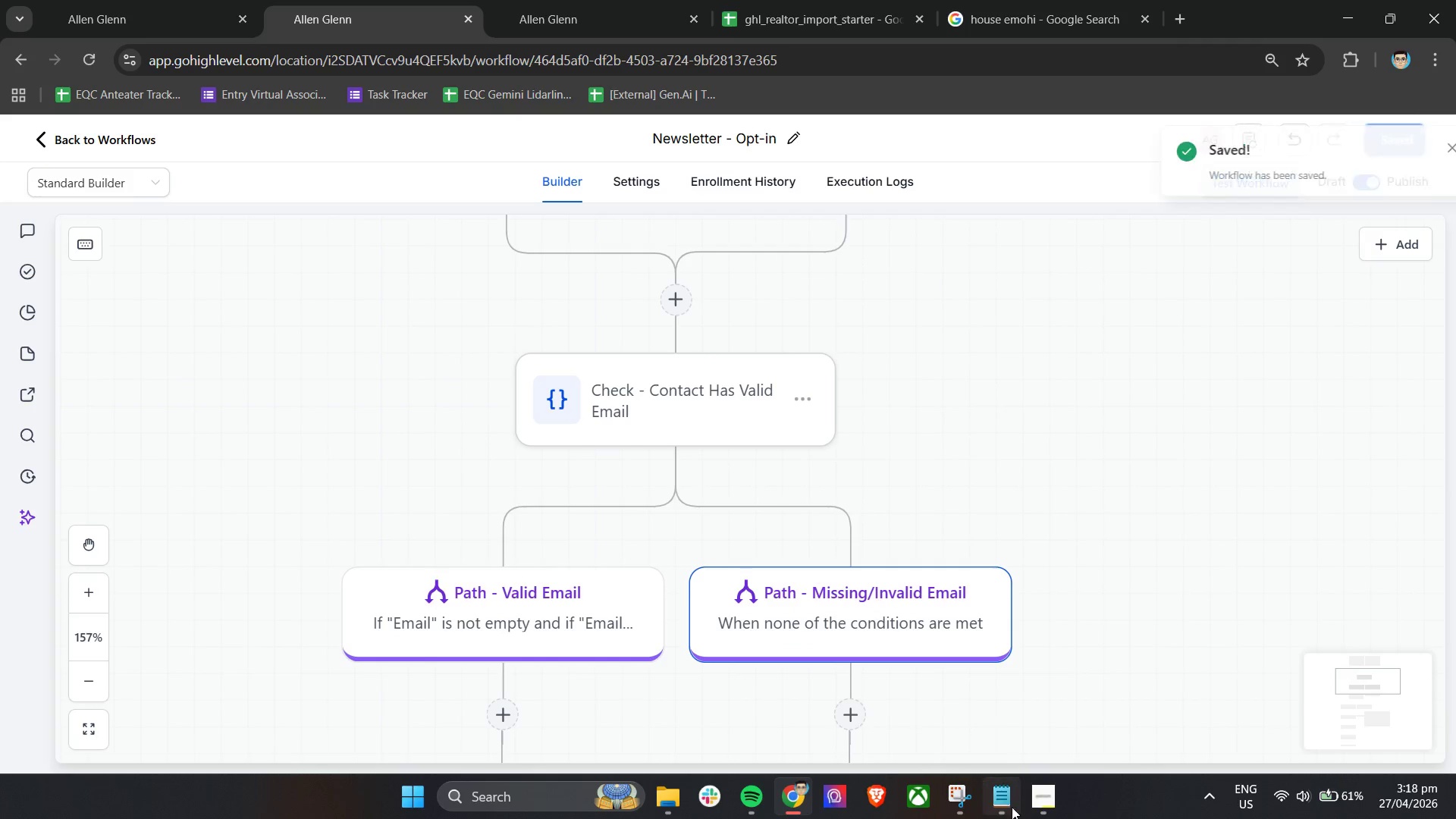 
left_click([1025, 805])